 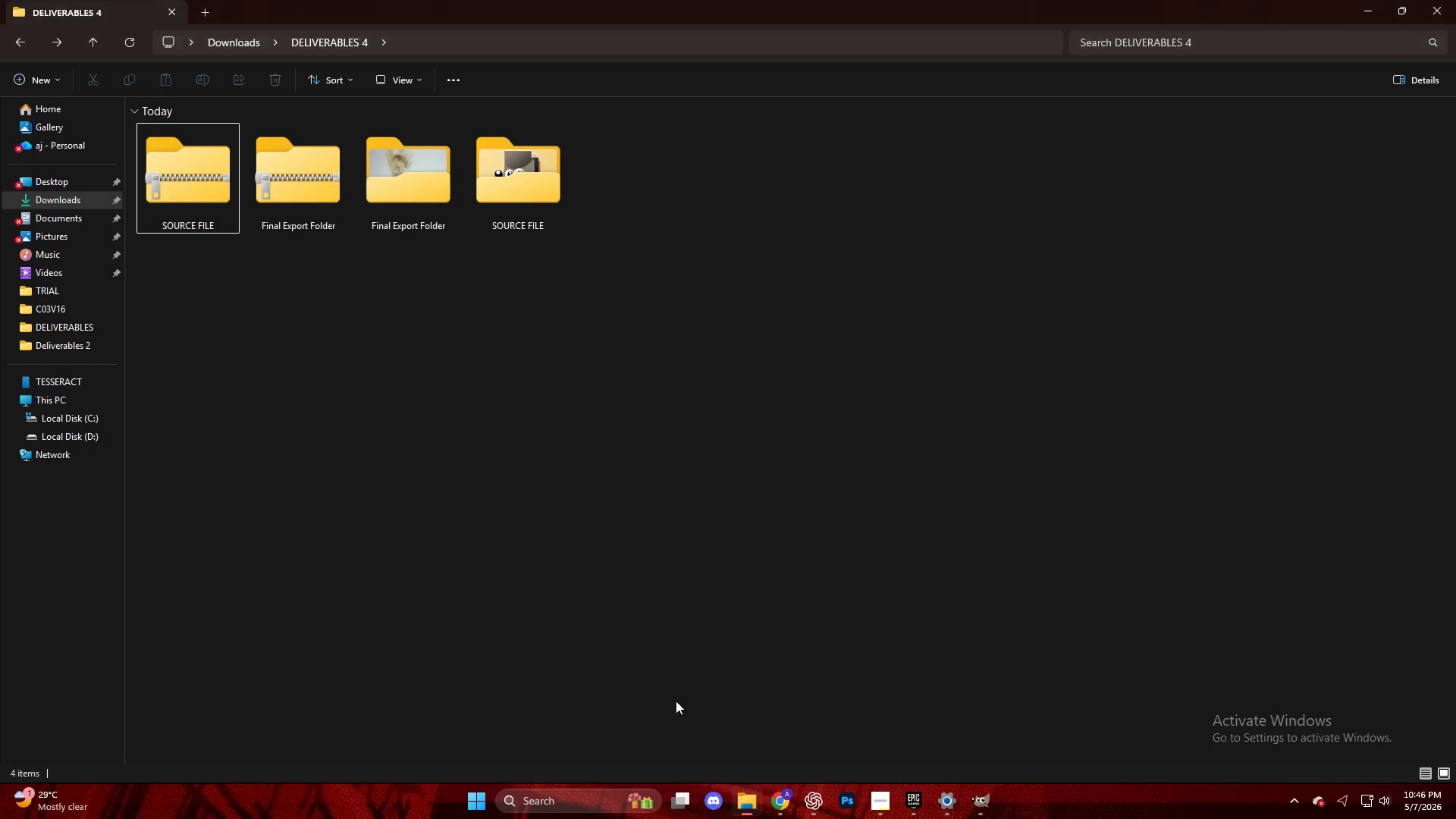 
double_click([398, 195])
 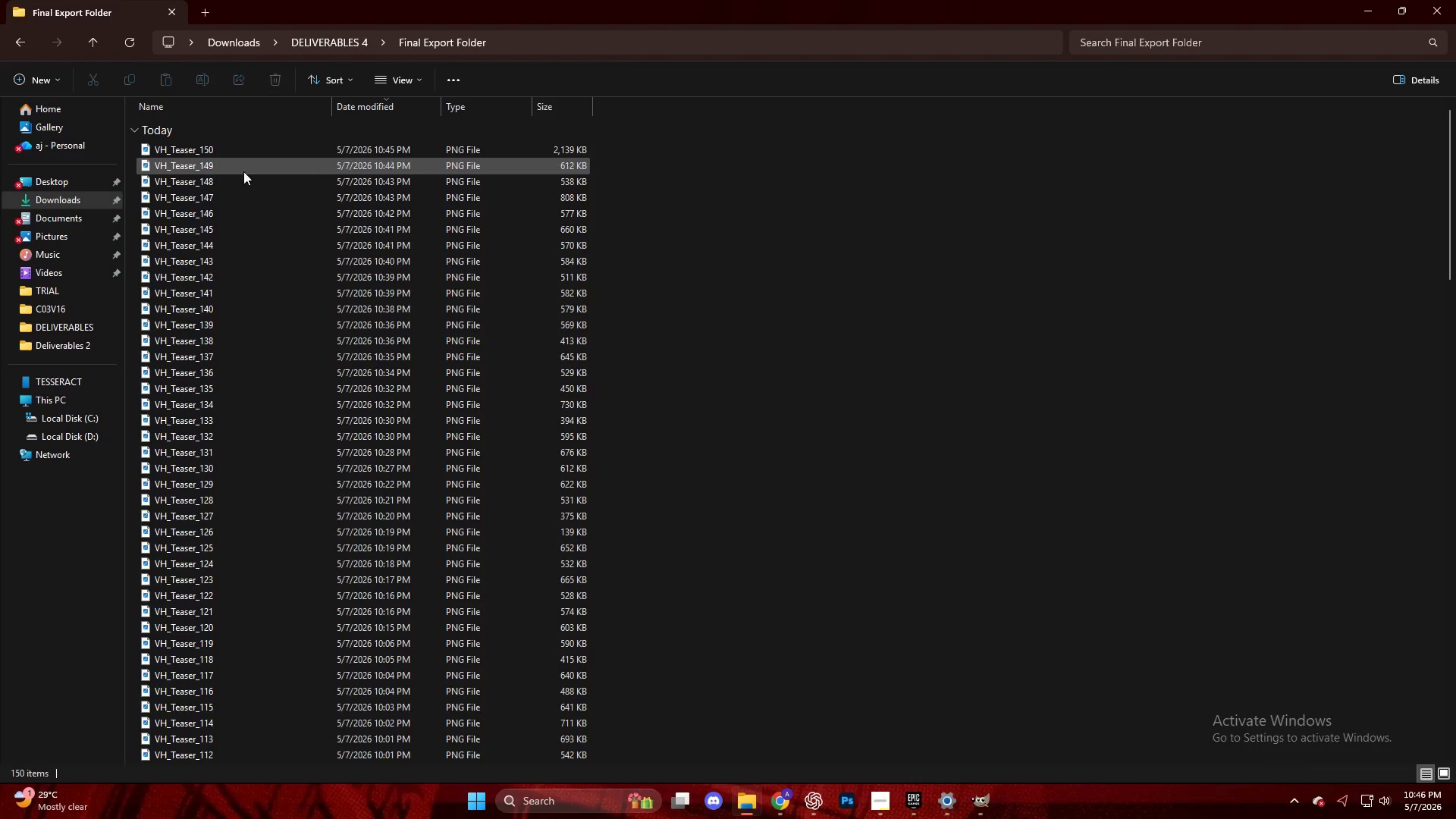 
left_click([218, 145])
 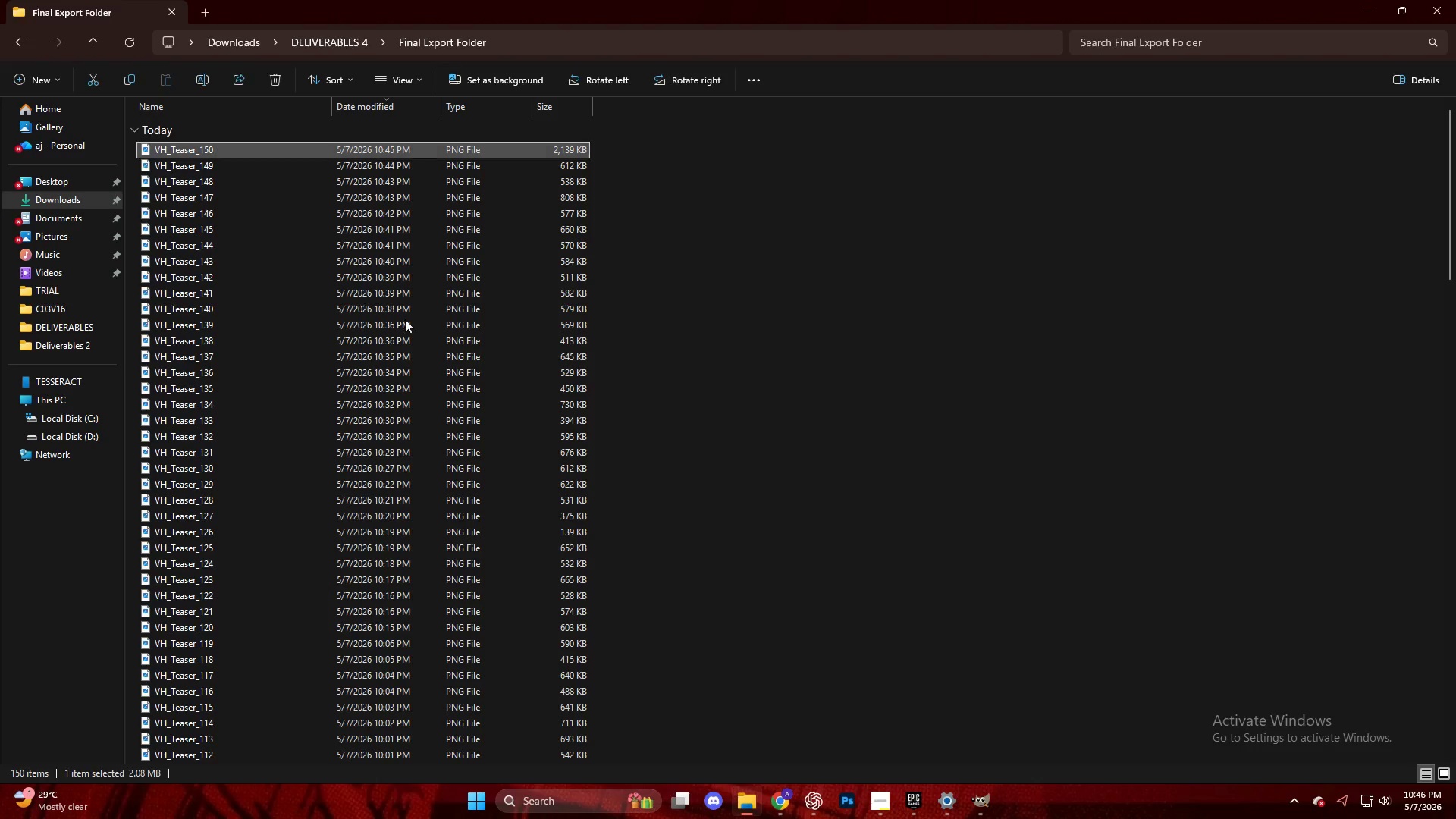 
hold_key(key=ShiftLeft, duration=0.44)
 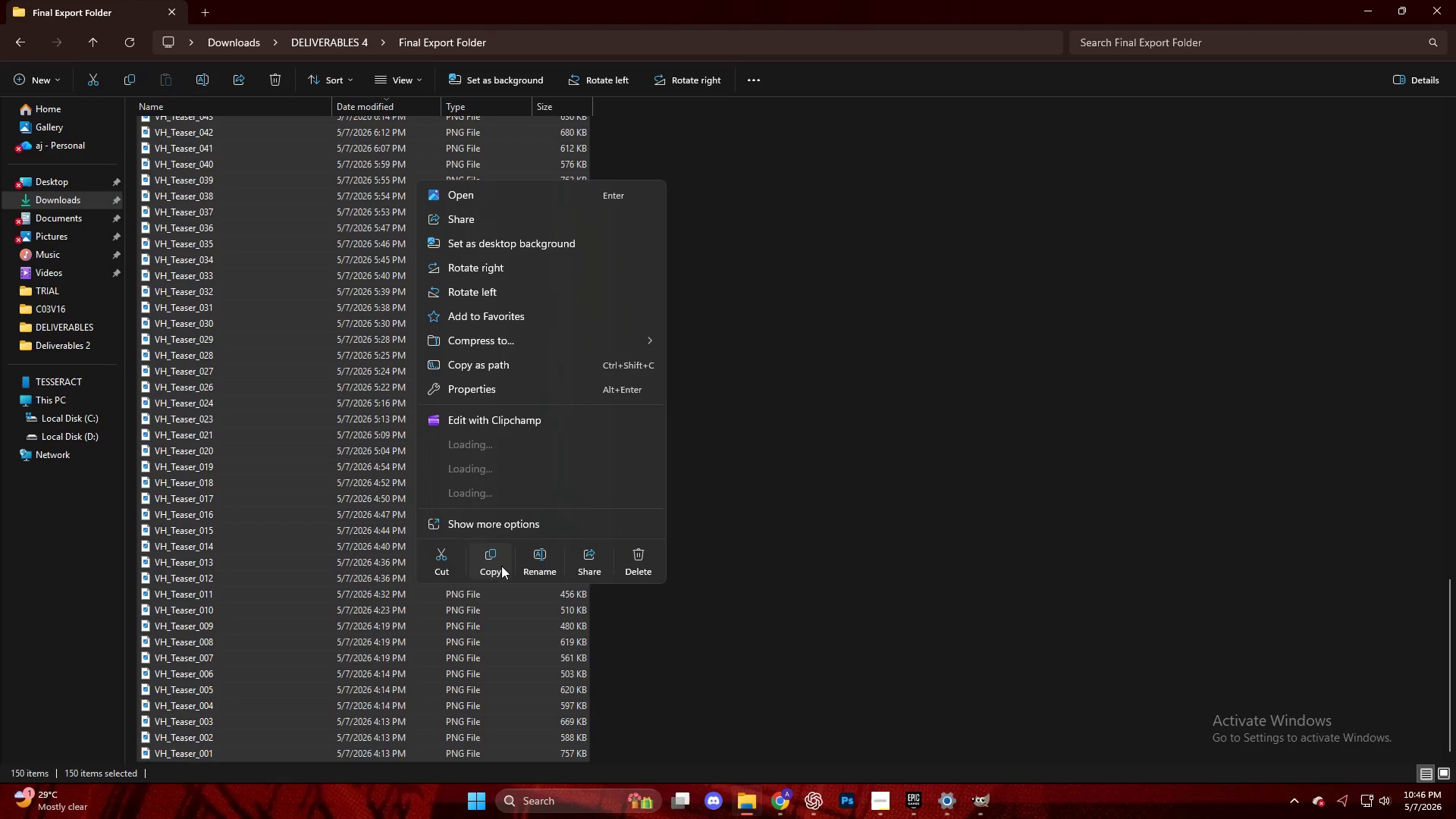 
scroll: coordinate [412, 710], scroll_direction: down, amount: 48.0
 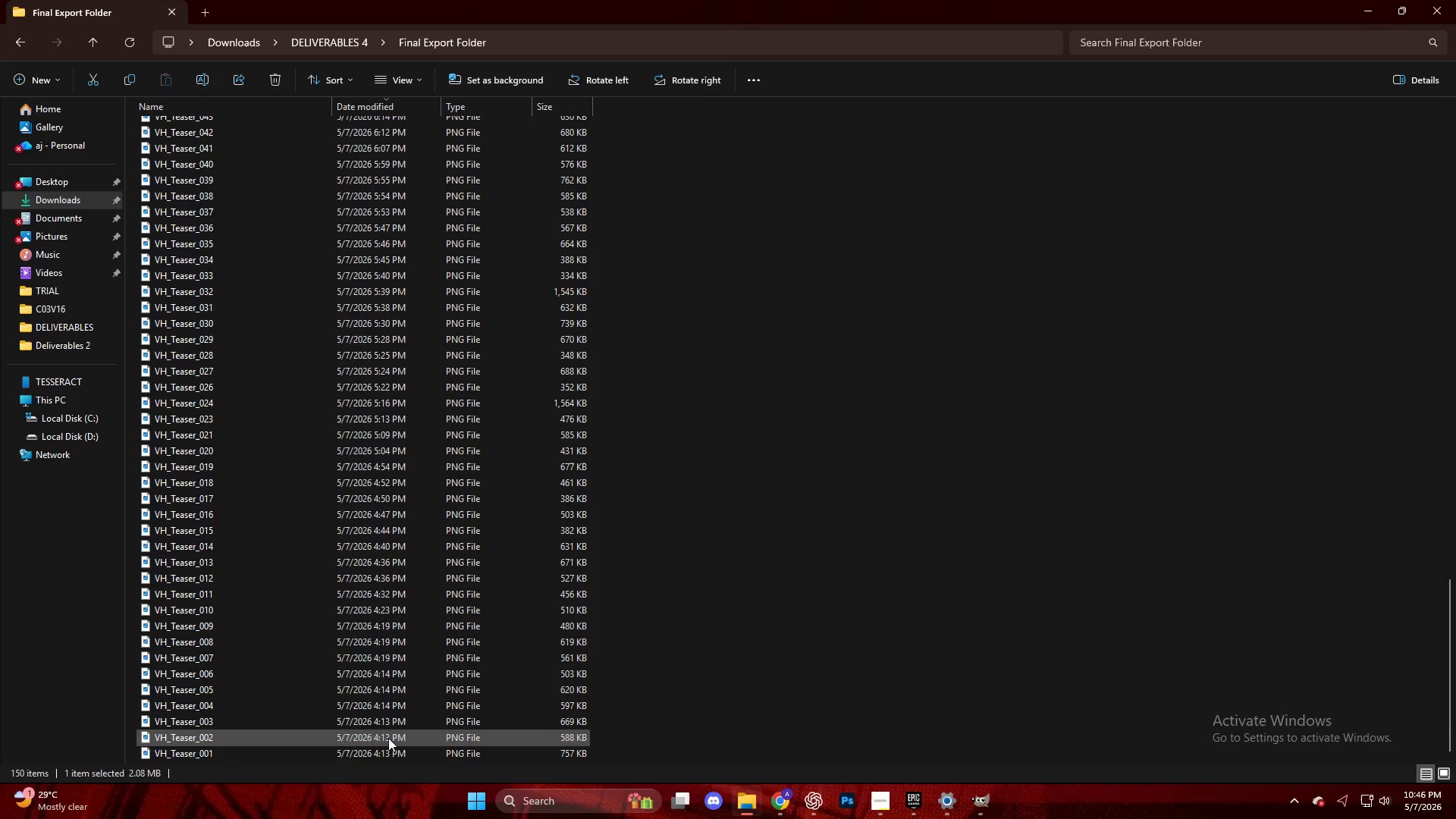 
left_click([387, 758])
 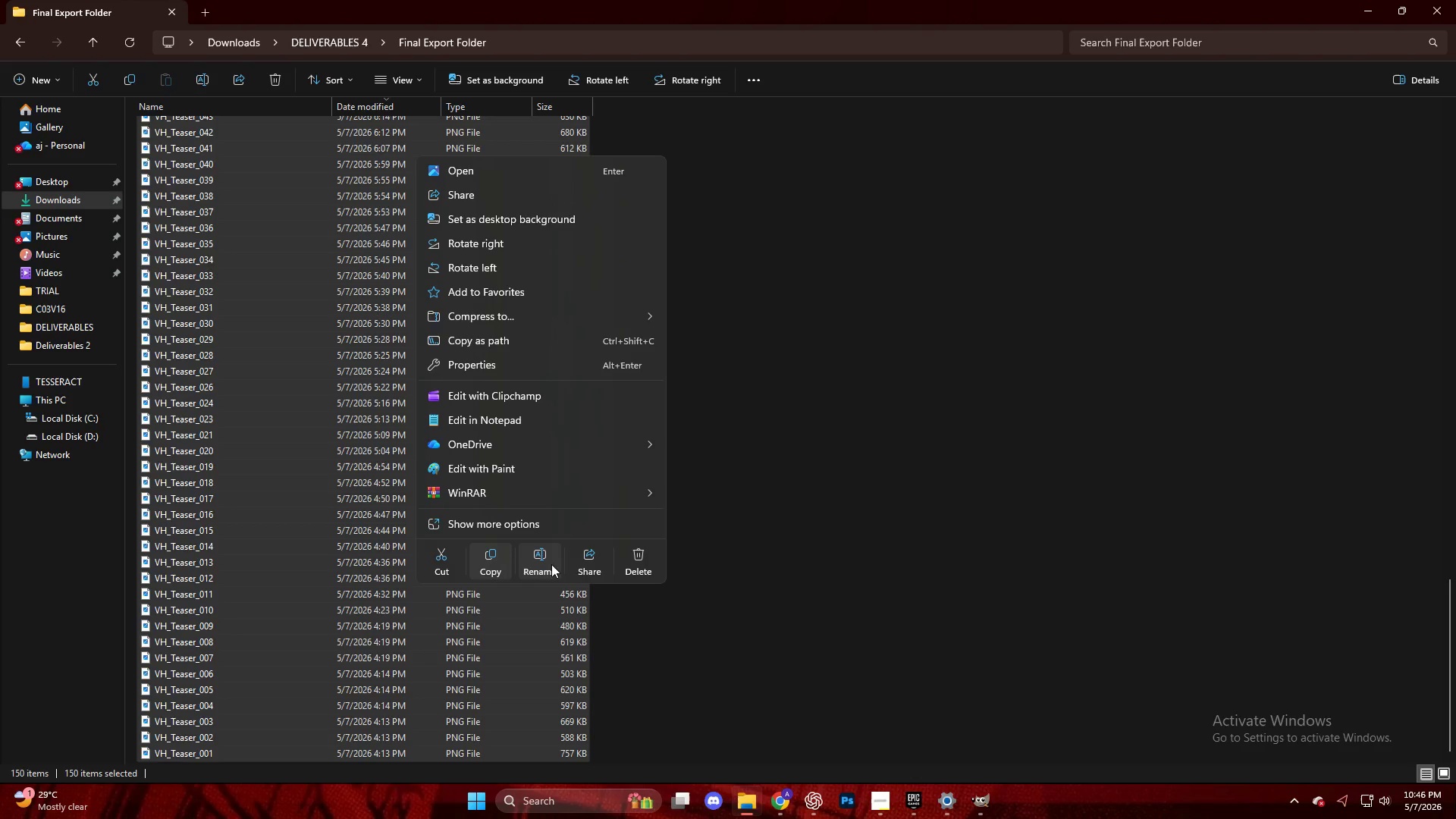 
left_click([513, 516])
 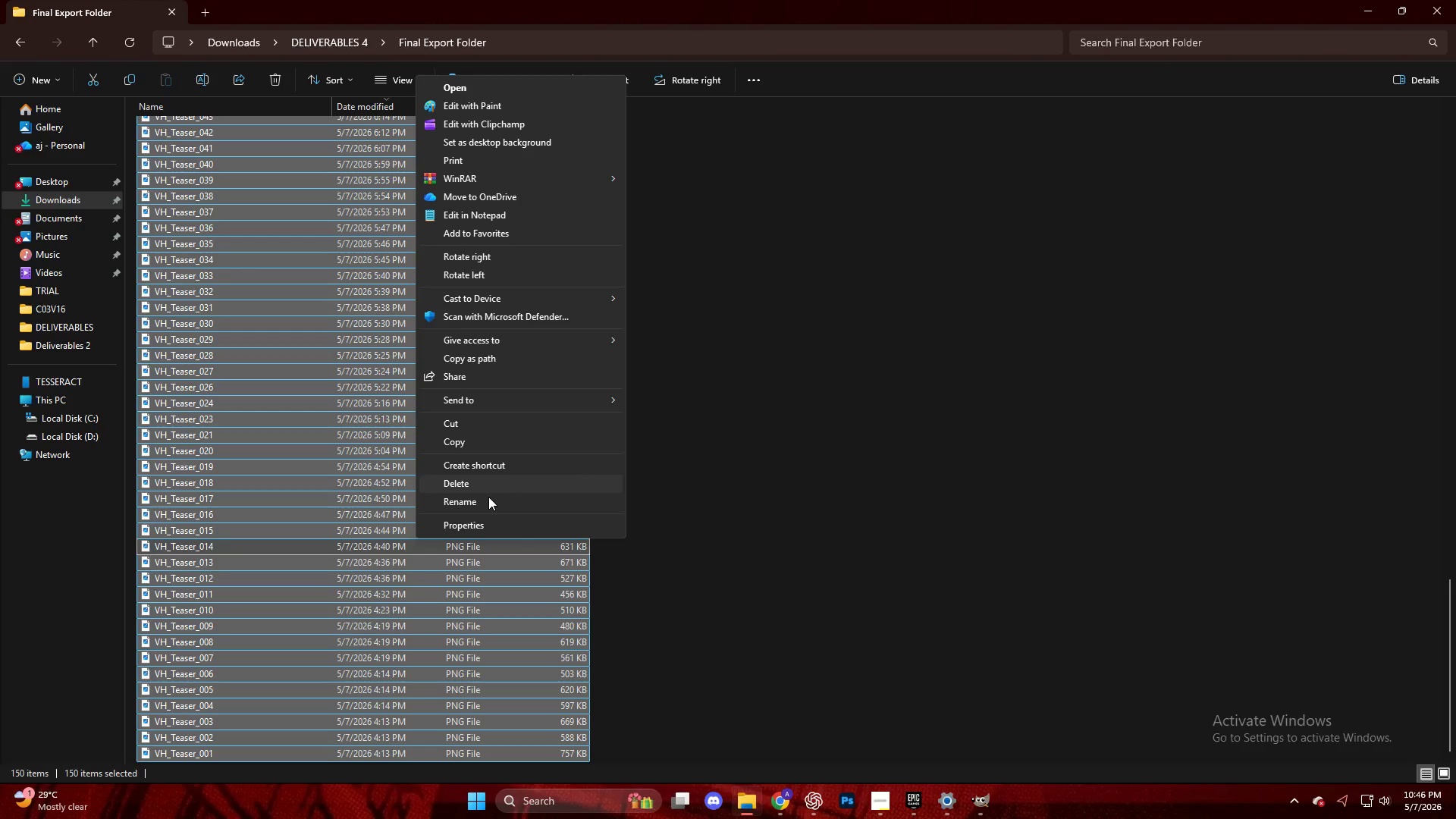 
left_click([312, 117])
 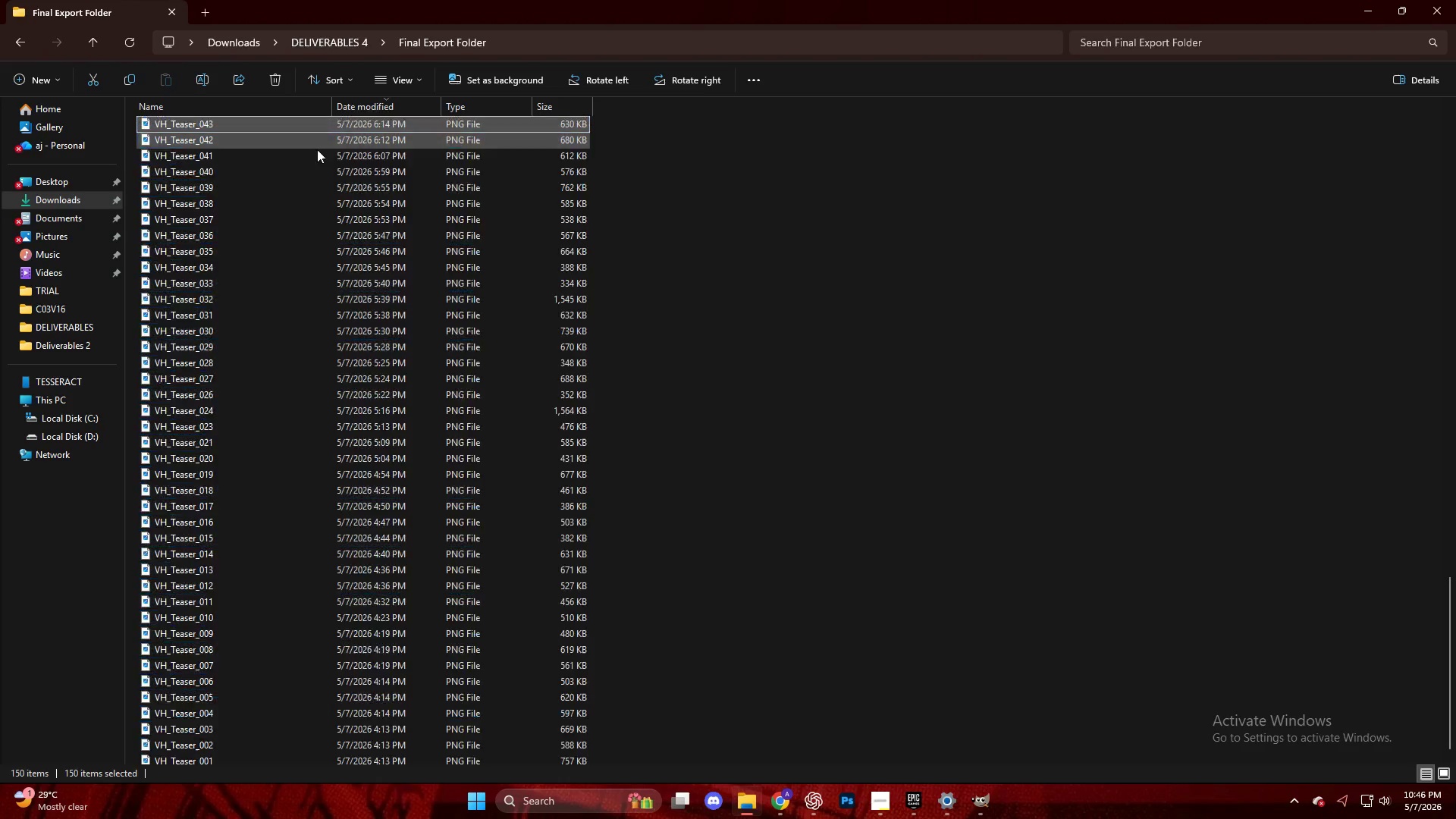 
scroll: coordinate [279, 121], scroll_direction: up, amount: 43.0
 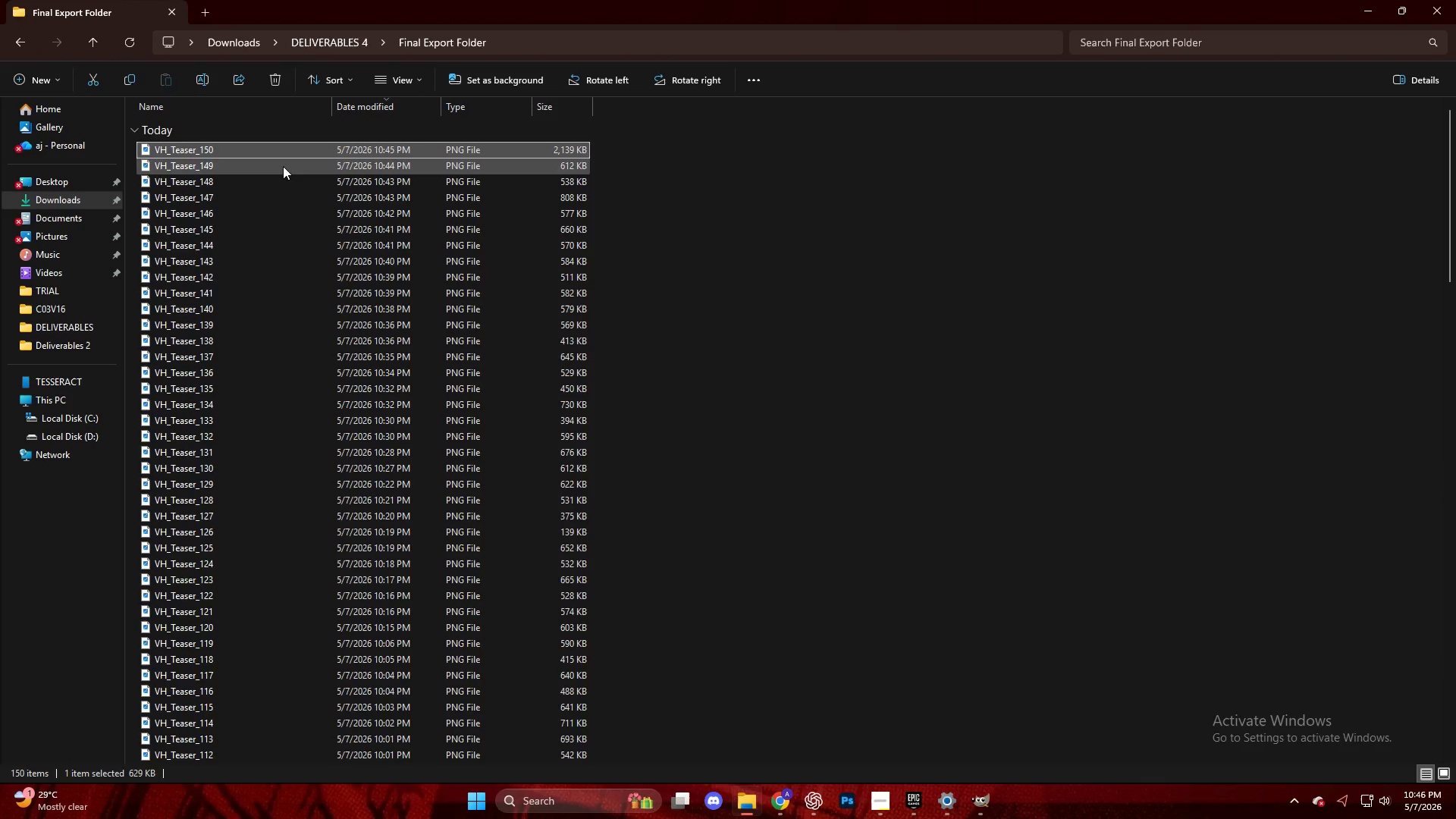 
hold_key(key=ShiftLeft, duration=0.78)
 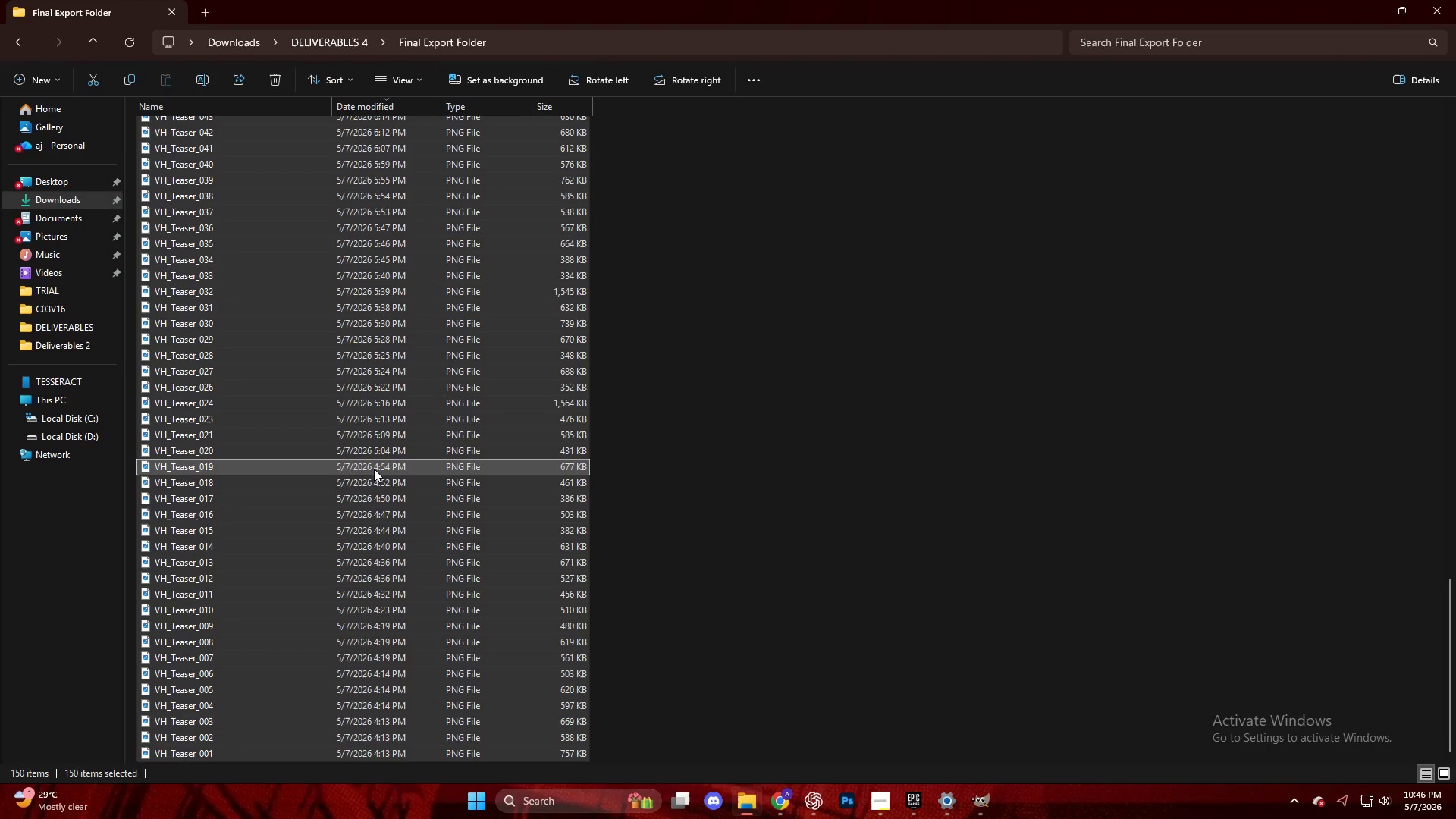 
scroll: coordinate [372, 725], scroll_direction: down, amount: 54.0
 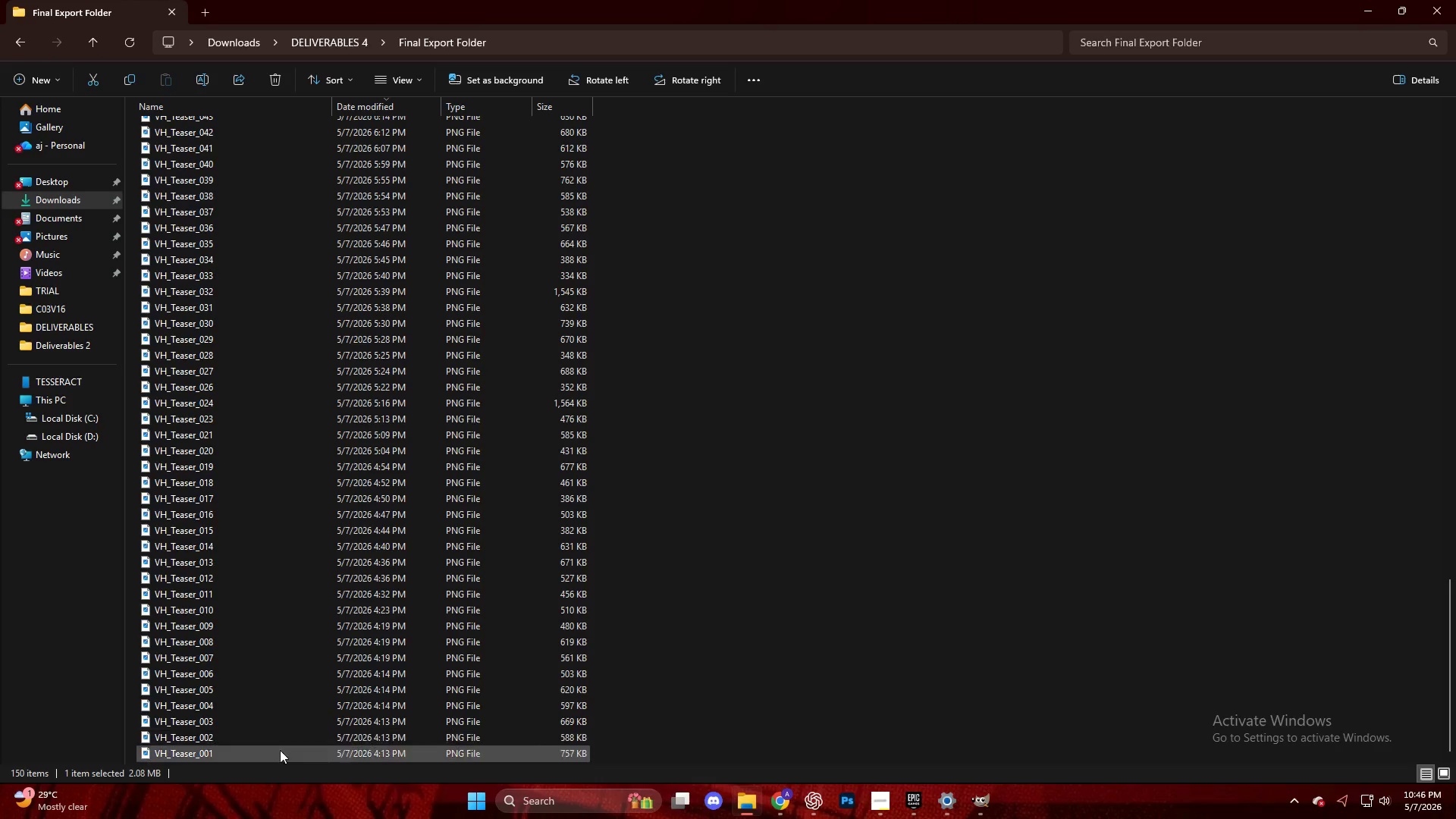 
left_click([268, 756])
 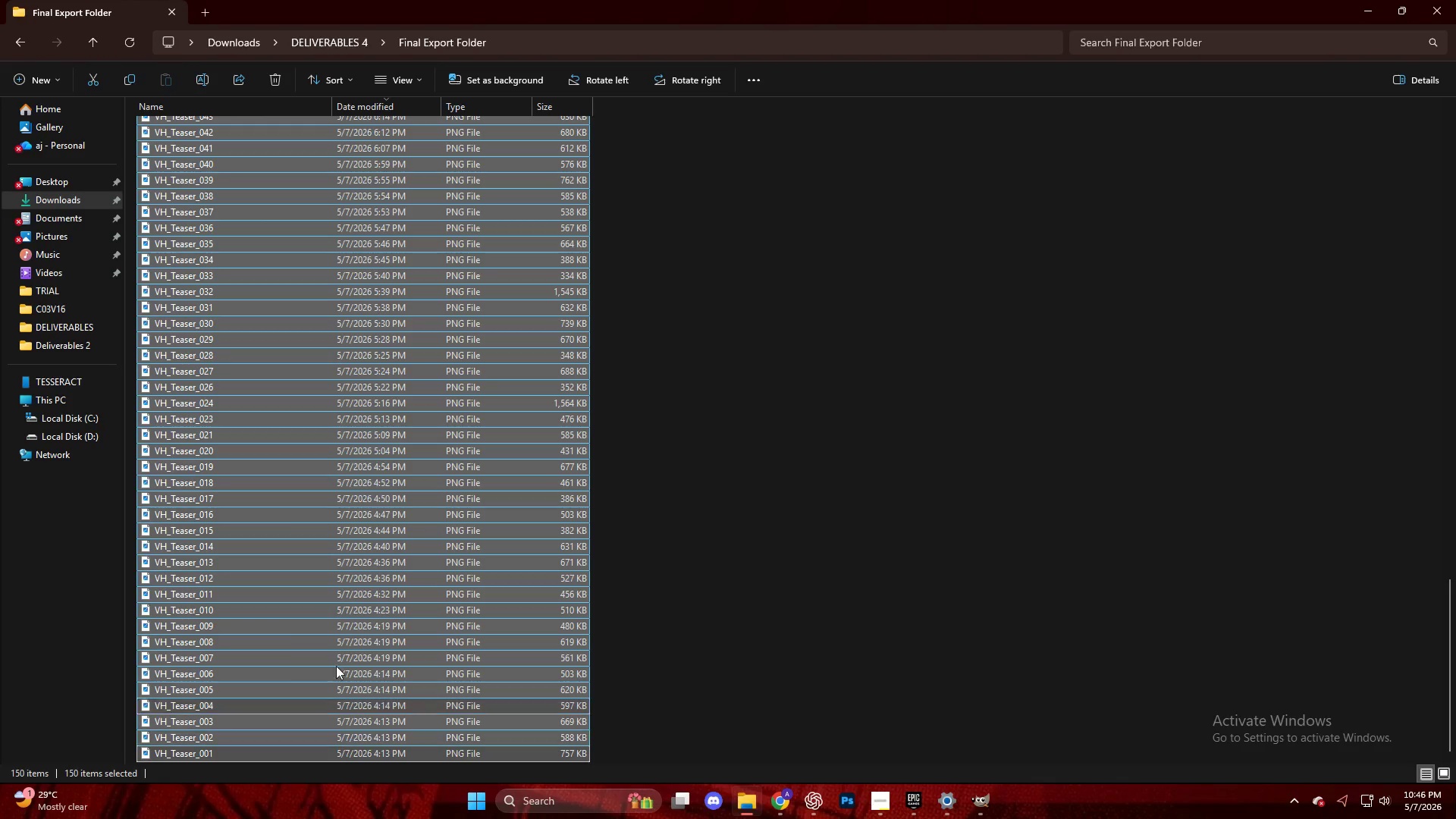 
right_click([374, 469])
 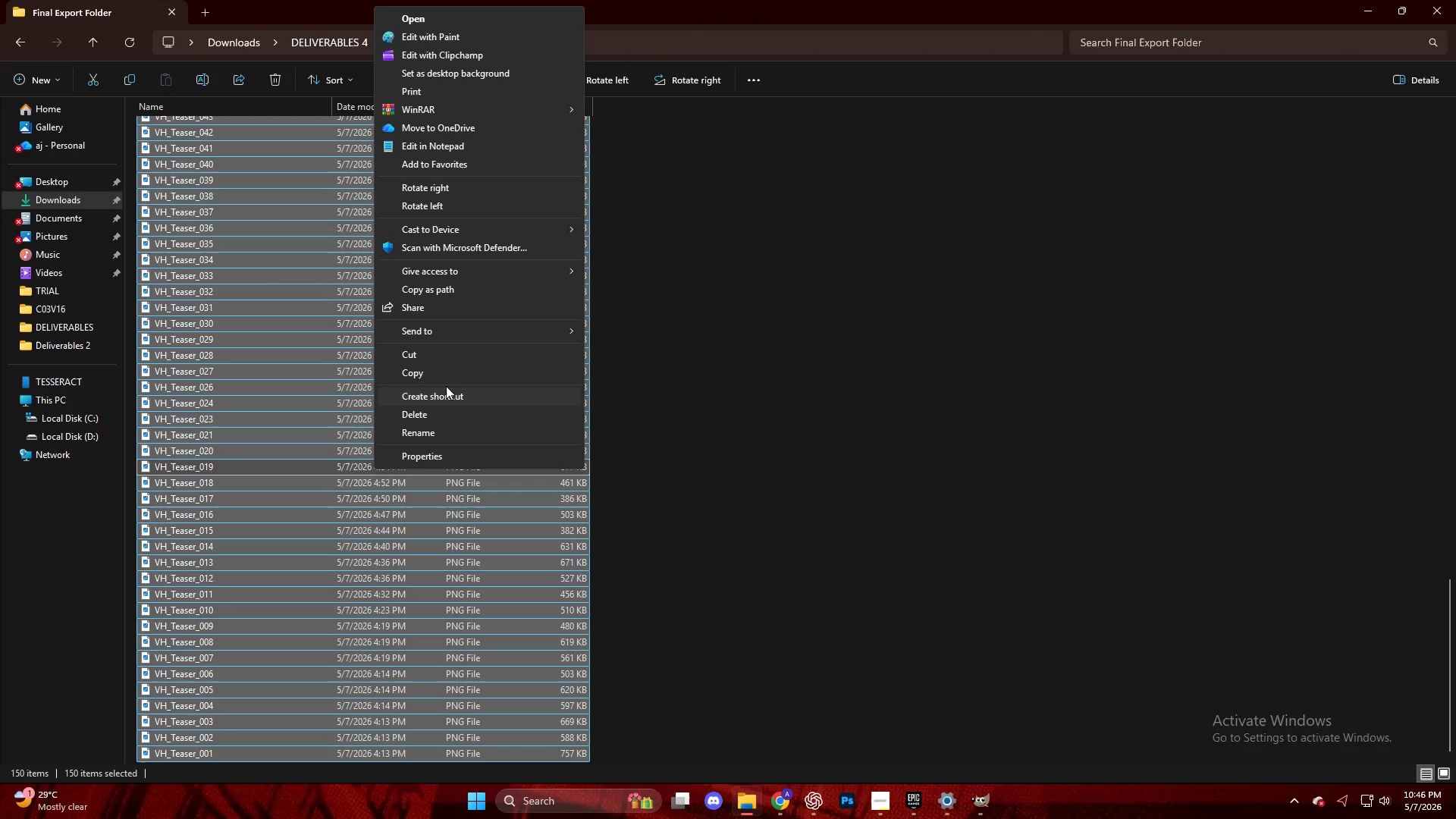 
wait(12.36)
 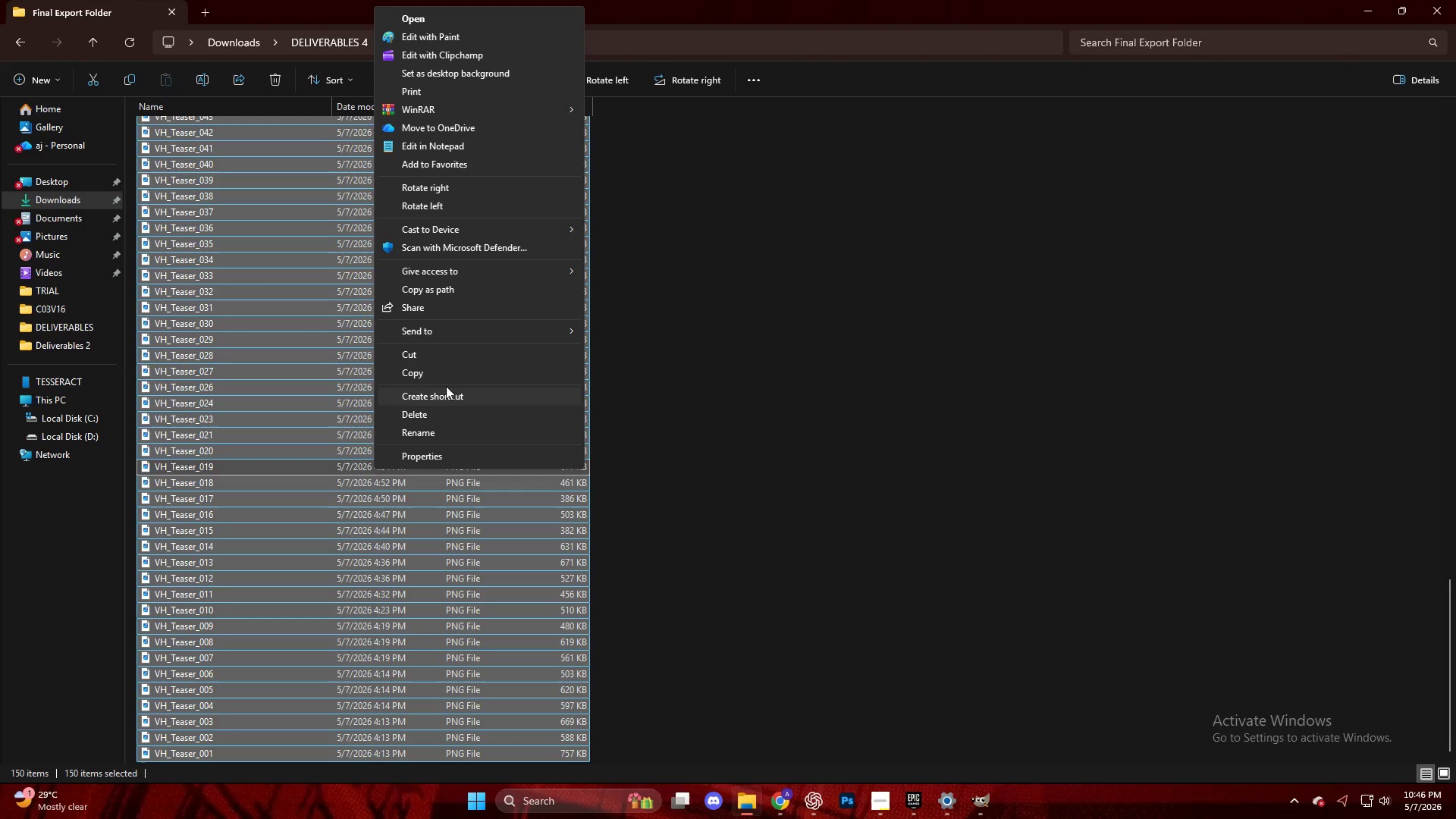 
left_click([457, 87])
 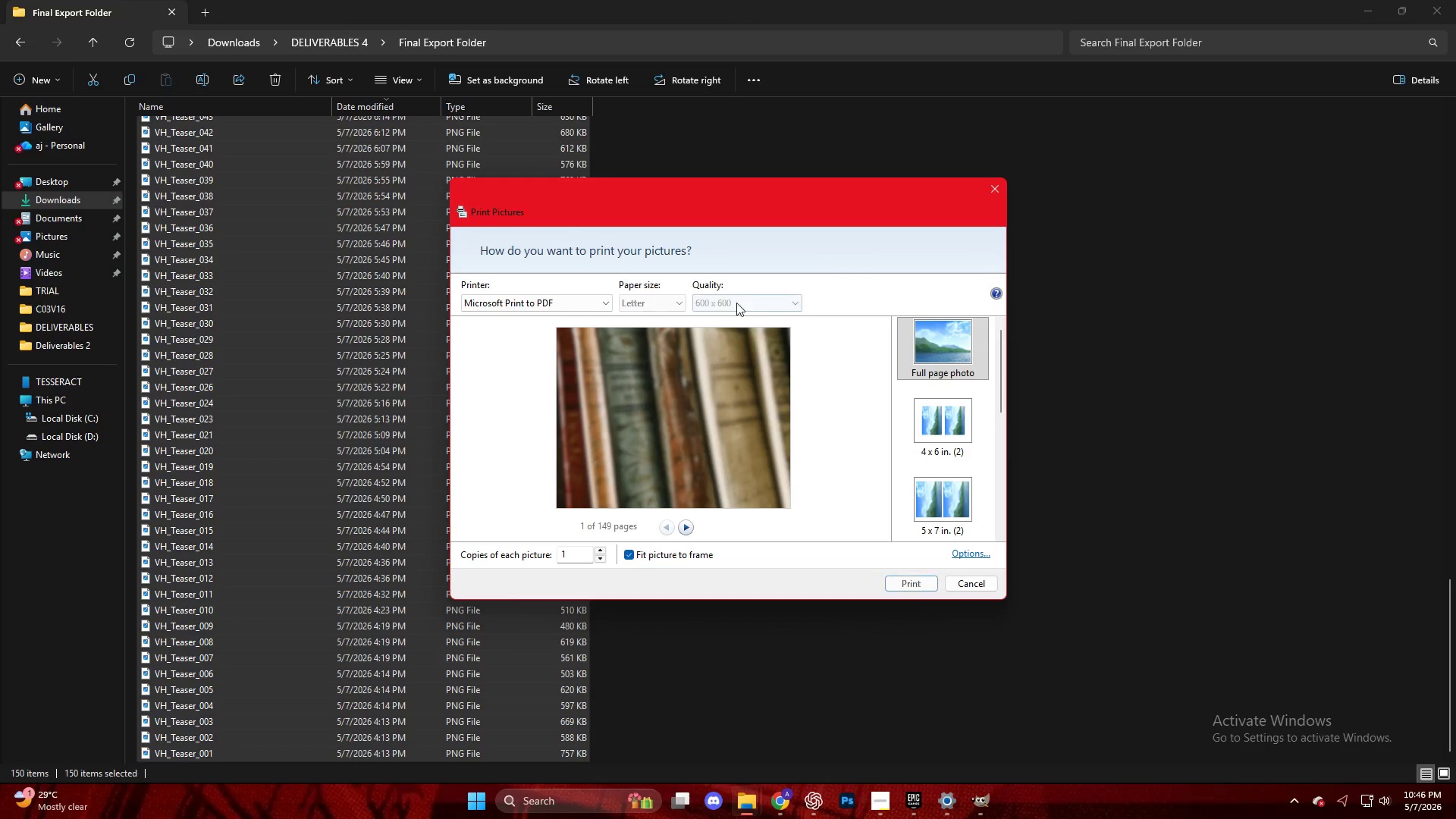 
scroll: coordinate [689, 420], scroll_direction: down, amount: 3.0
 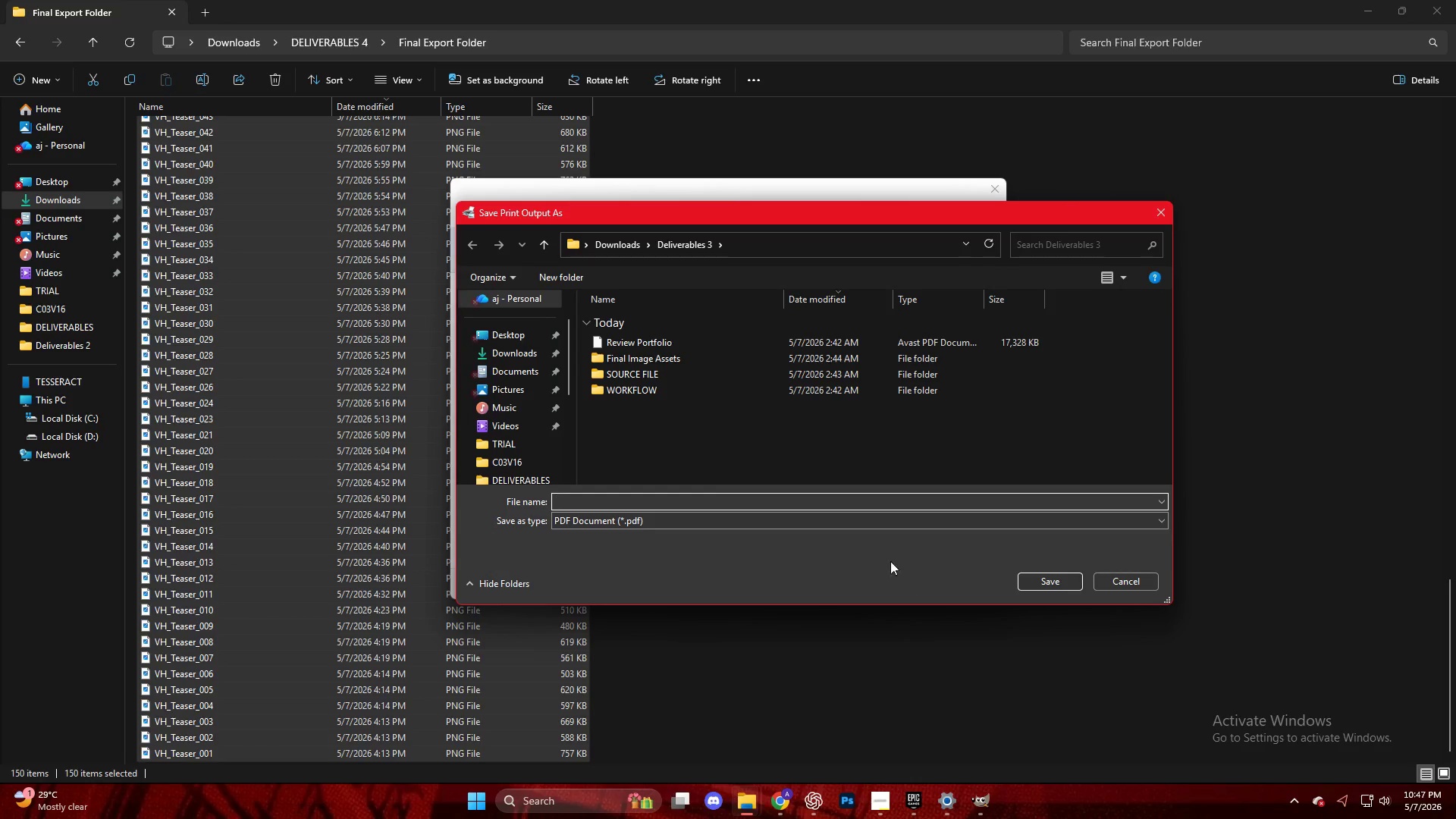 
double_click([632, 239])
 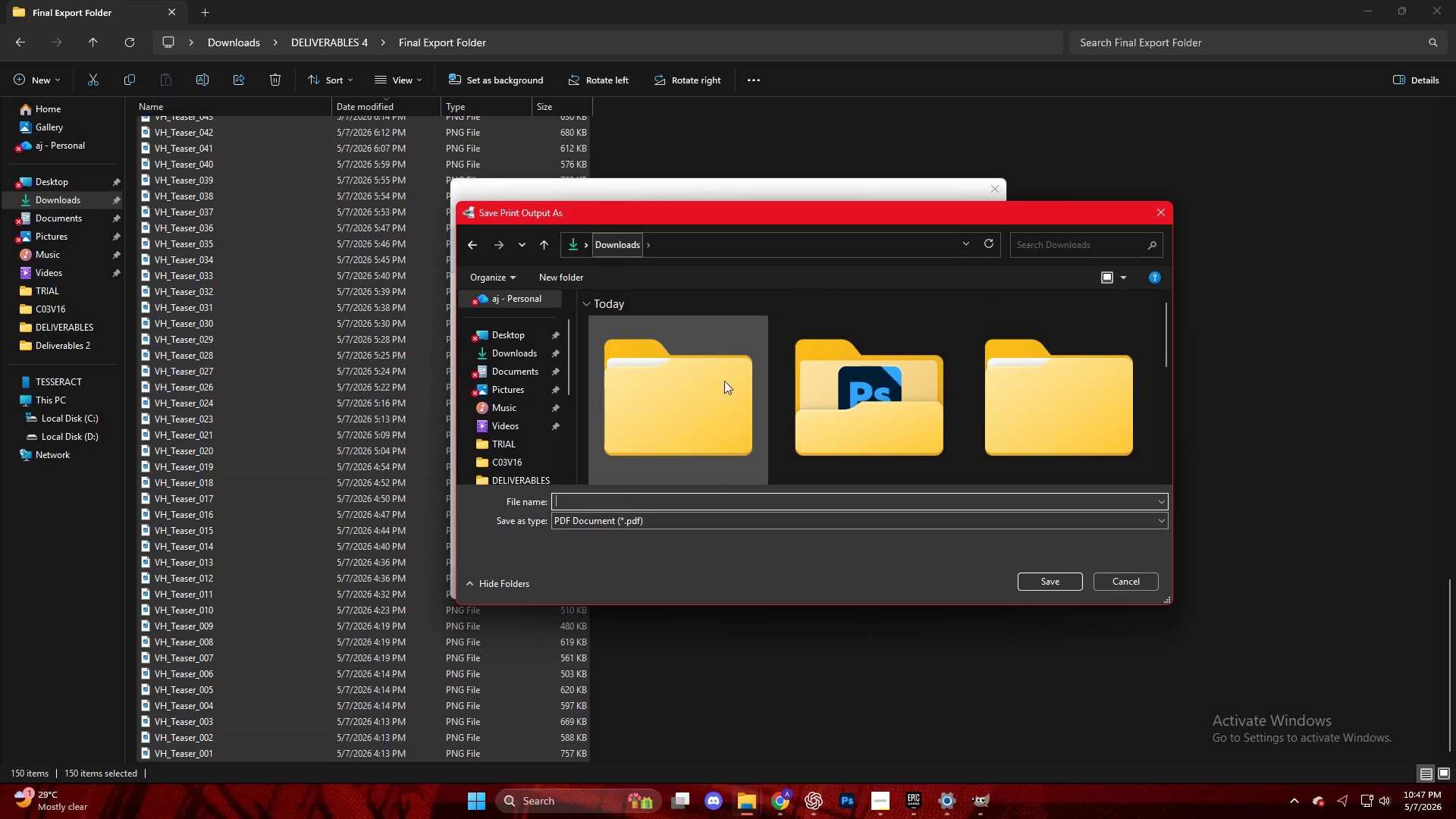 
scroll: coordinate [730, 387], scroll_direction: down, amount: 1.0
 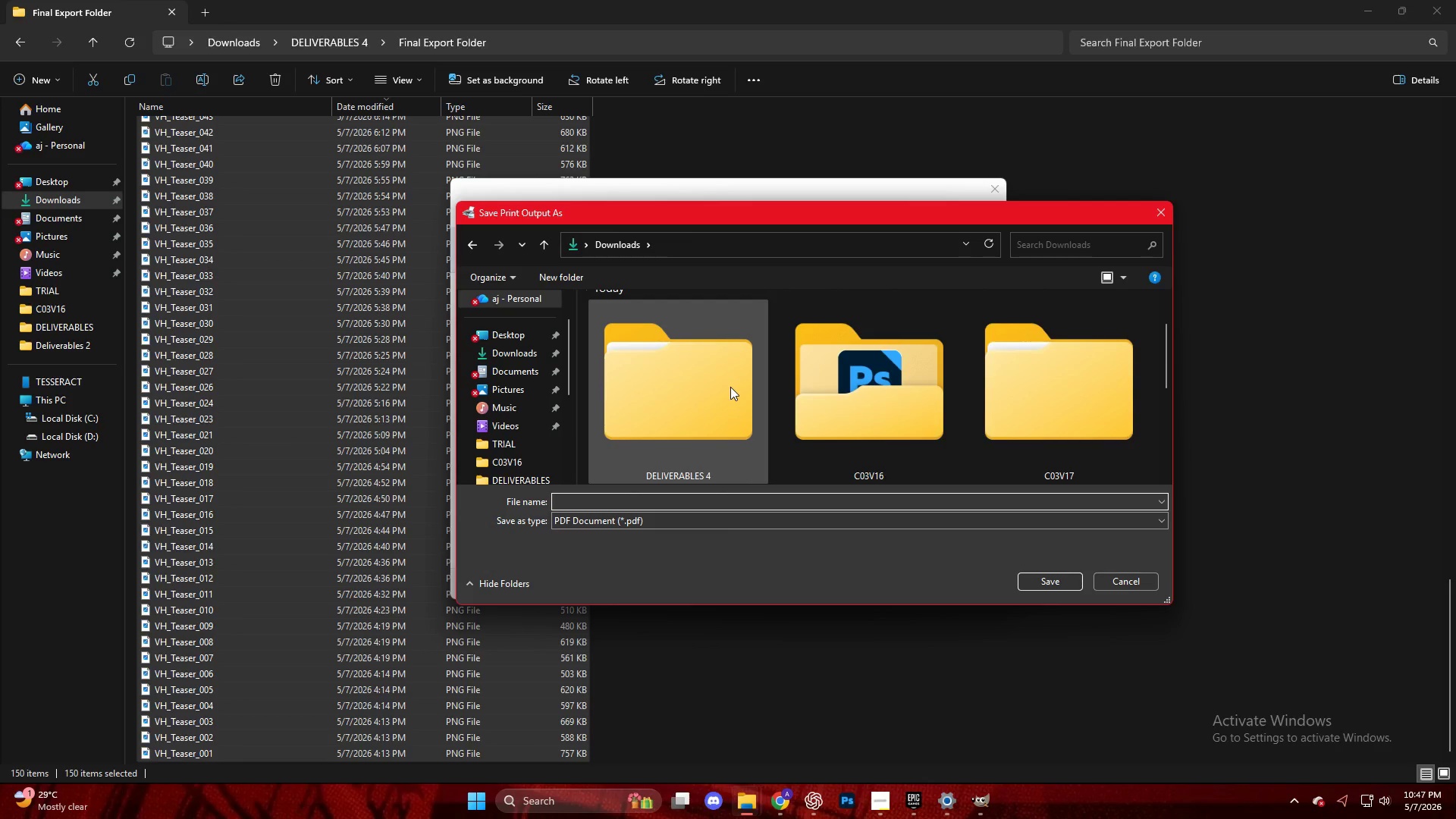 
double_click([729, 387])